 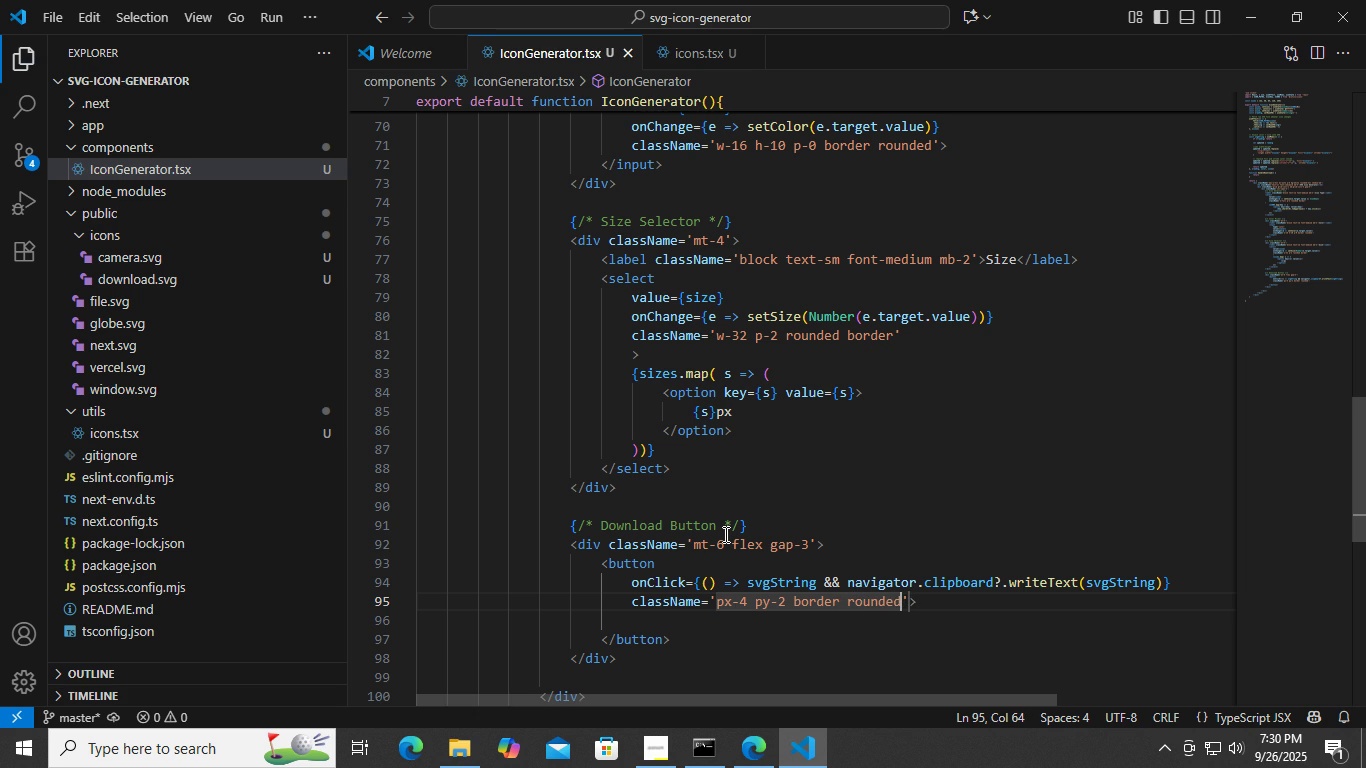 
left_click([905, 598])
 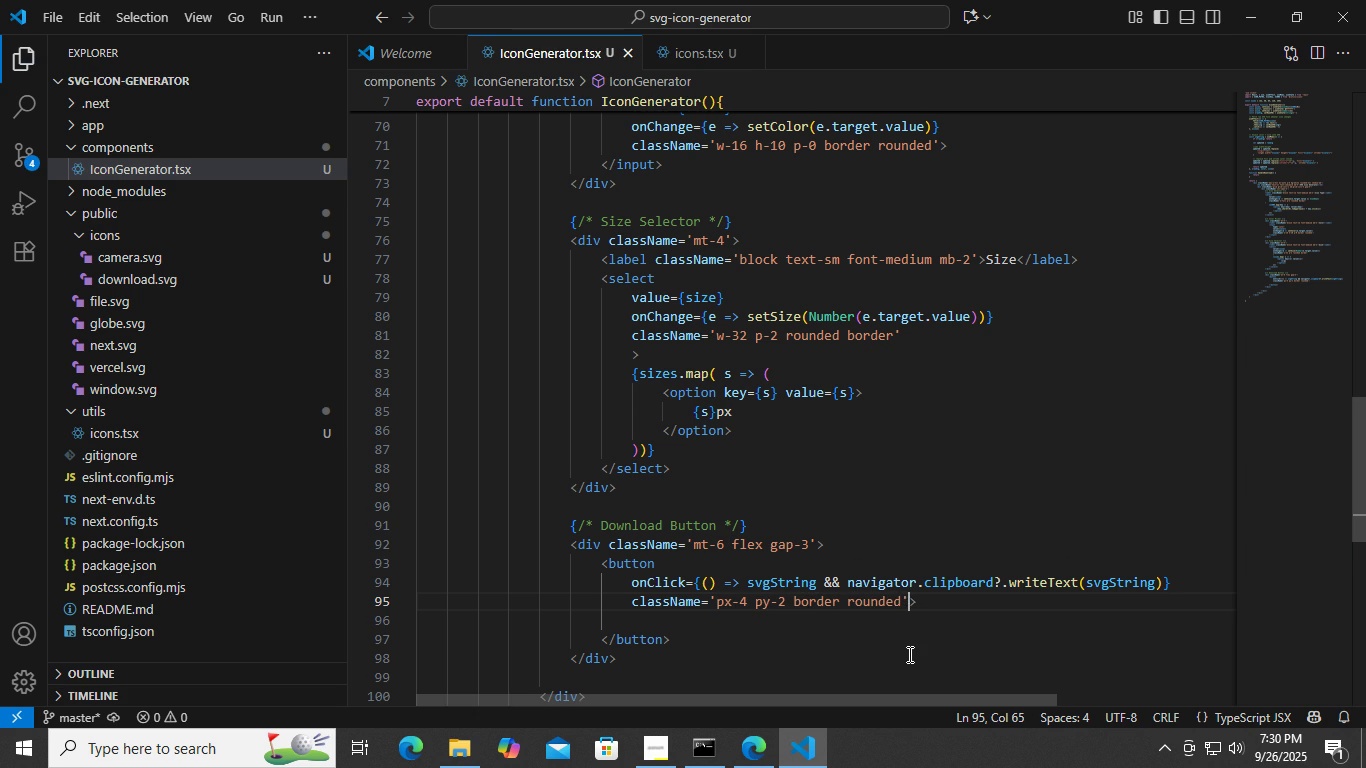 
key(Control+Enter)
 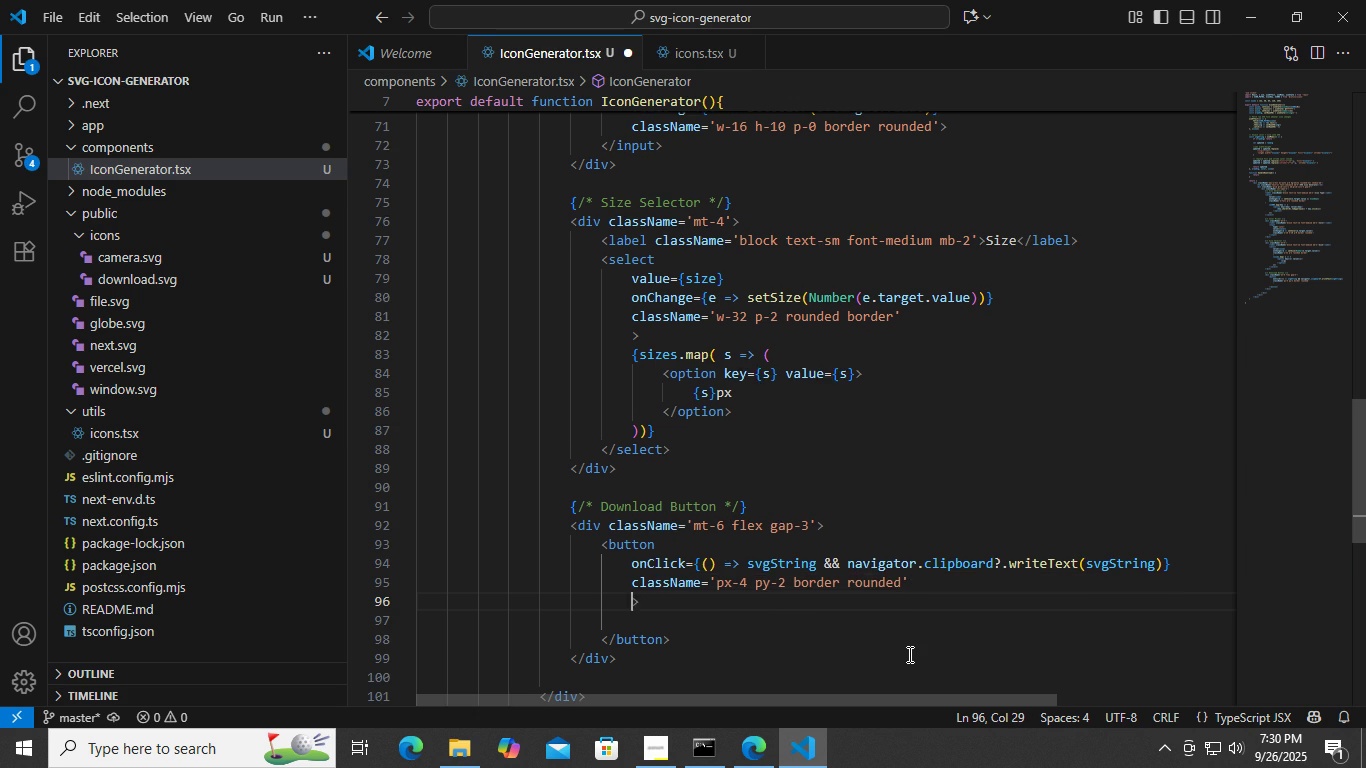 
type(disabl)
 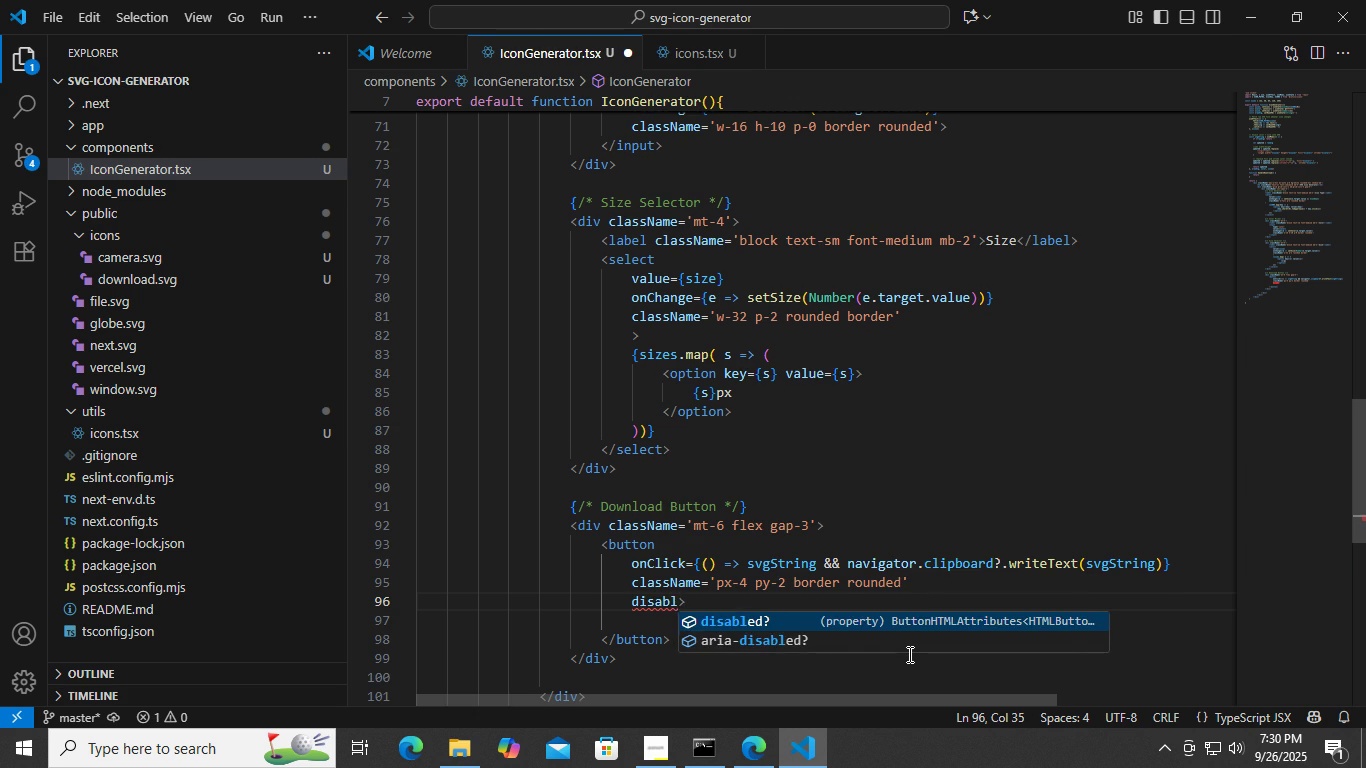 
key(Enter)